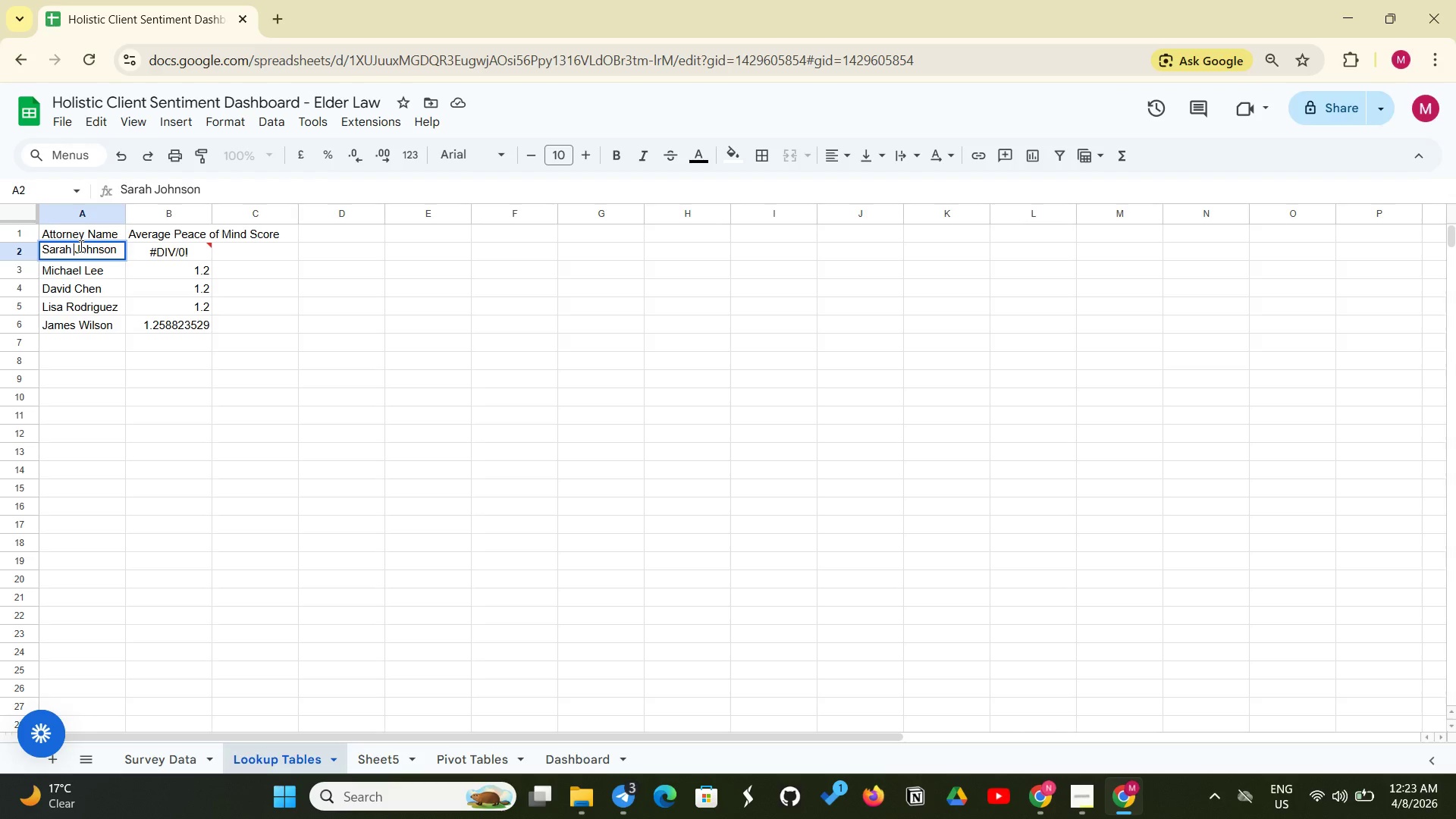 
key(Enter)
 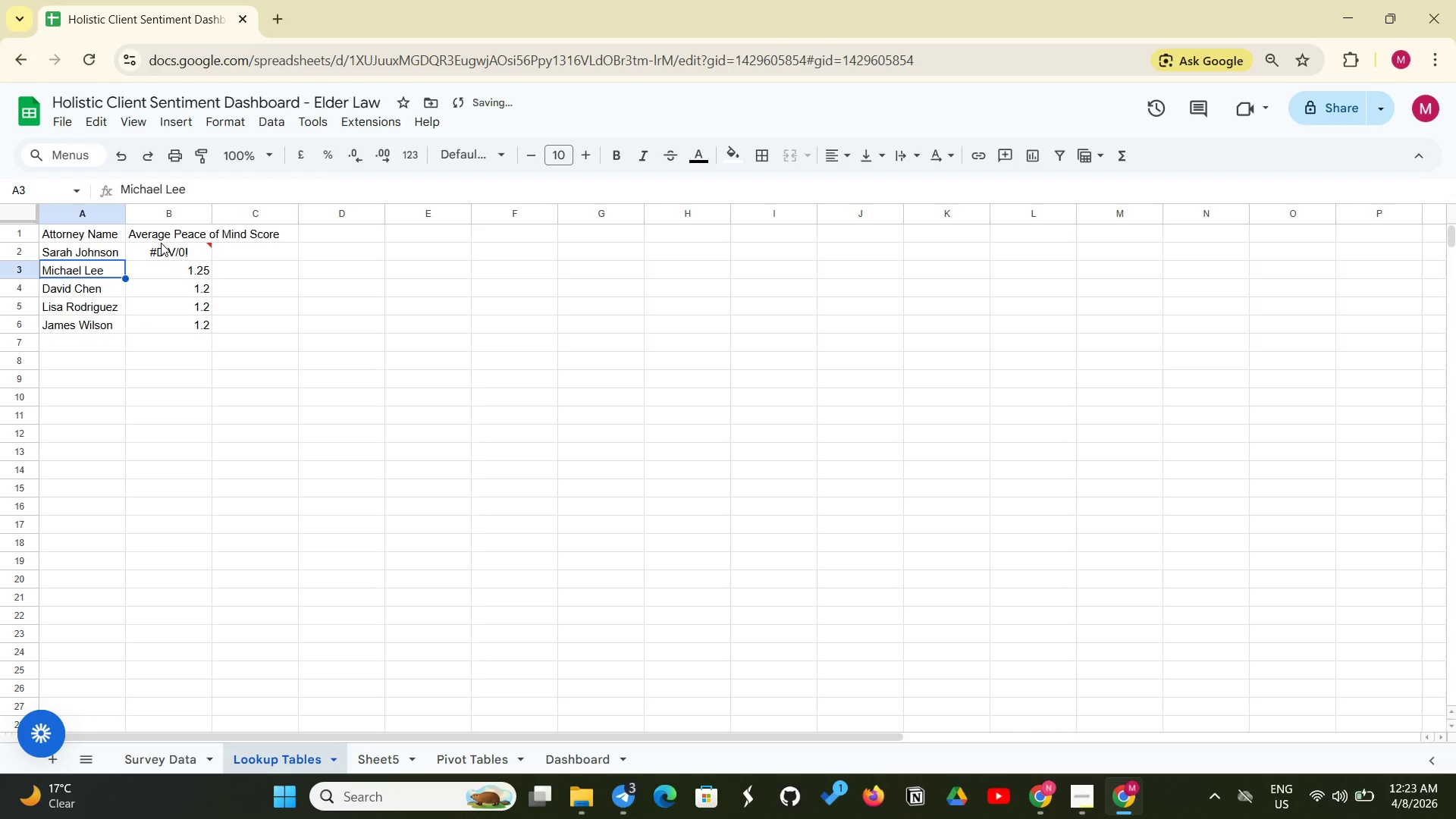 
left_click([162, 243])
 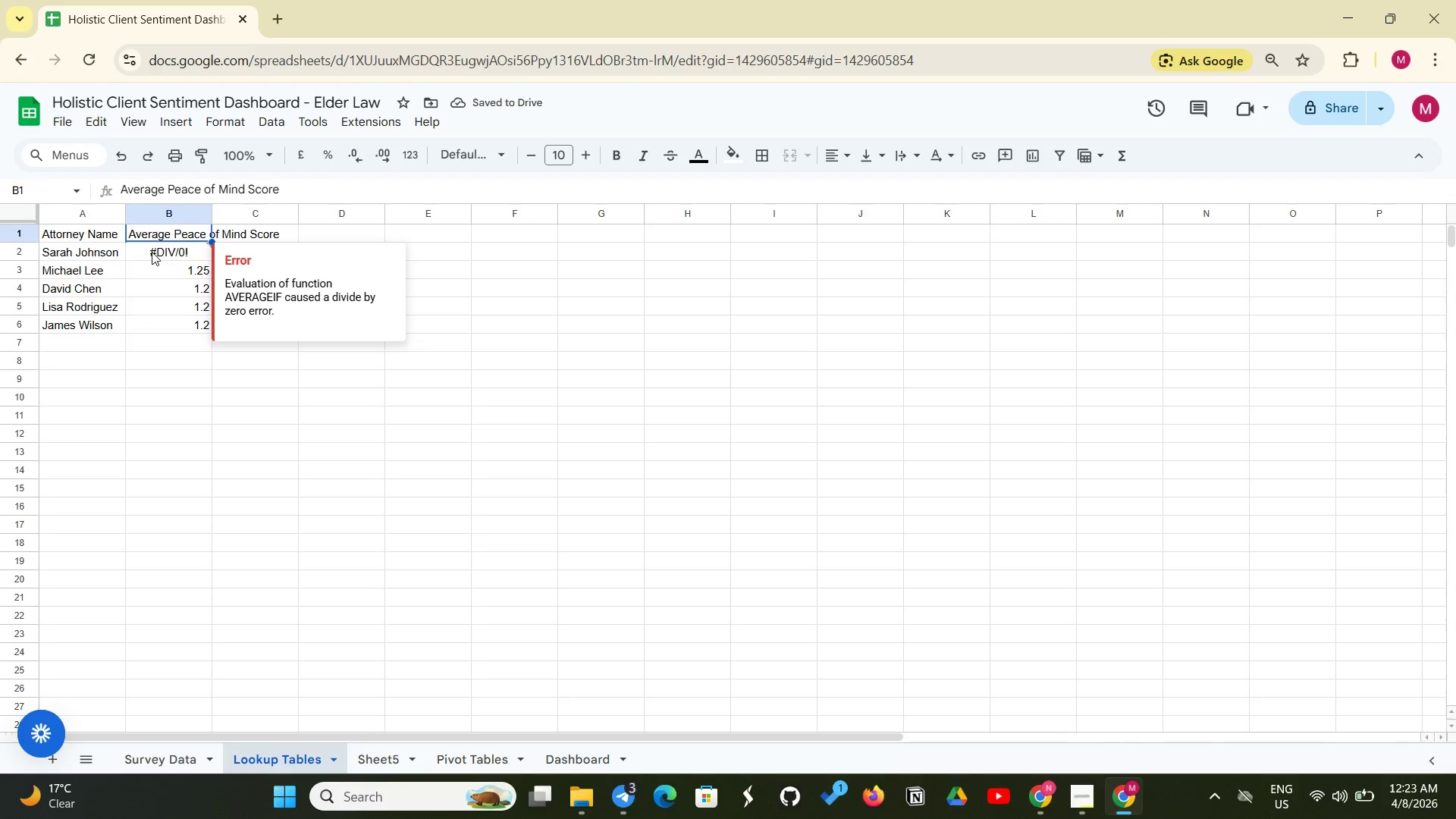 
left_click([152, 252])
 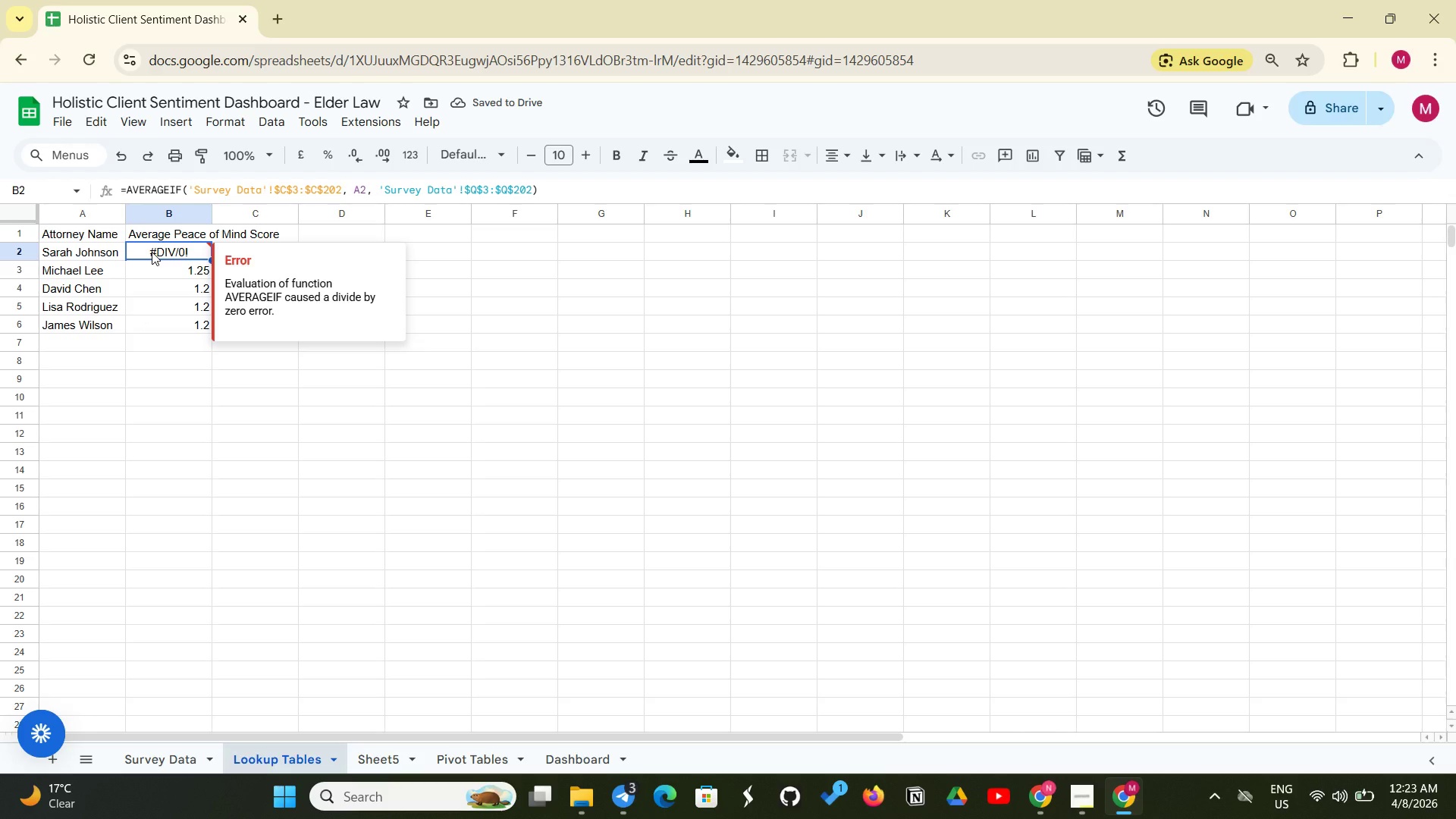 
key(Enter)
 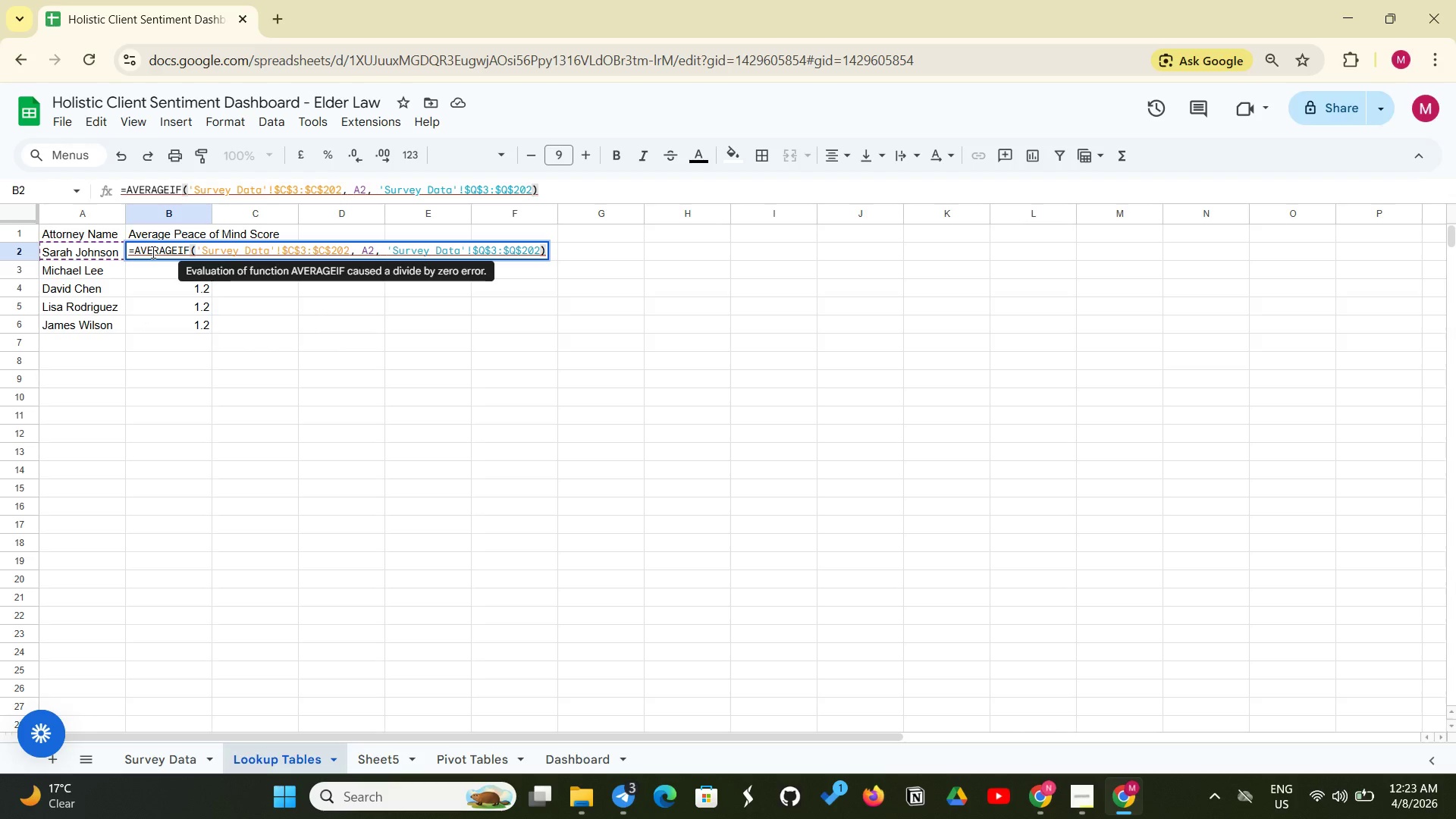 
key(Enter)
 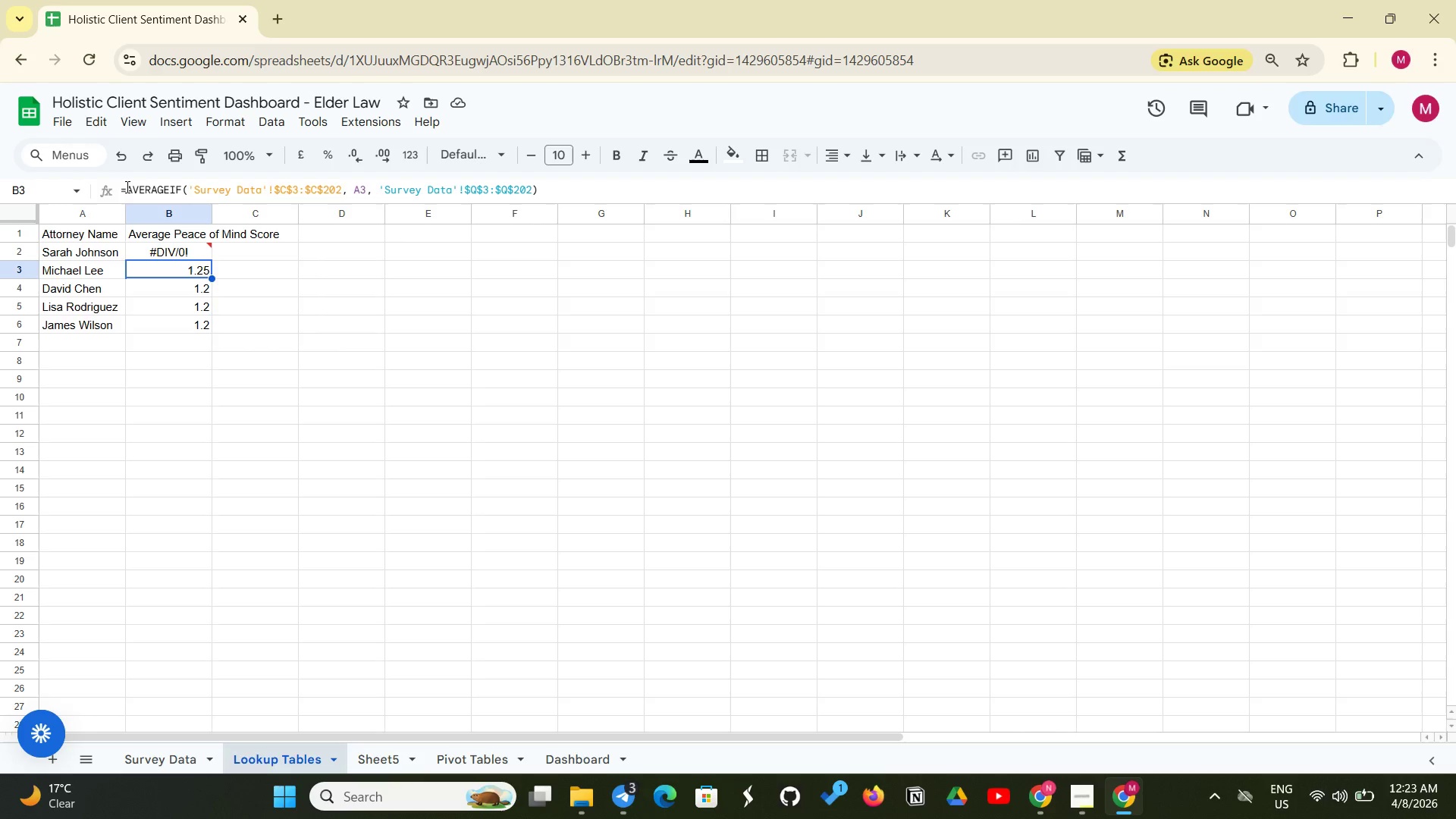 
left_click_drag(start_coordinate=[119, 189], to_coordinate=[165, 195])
 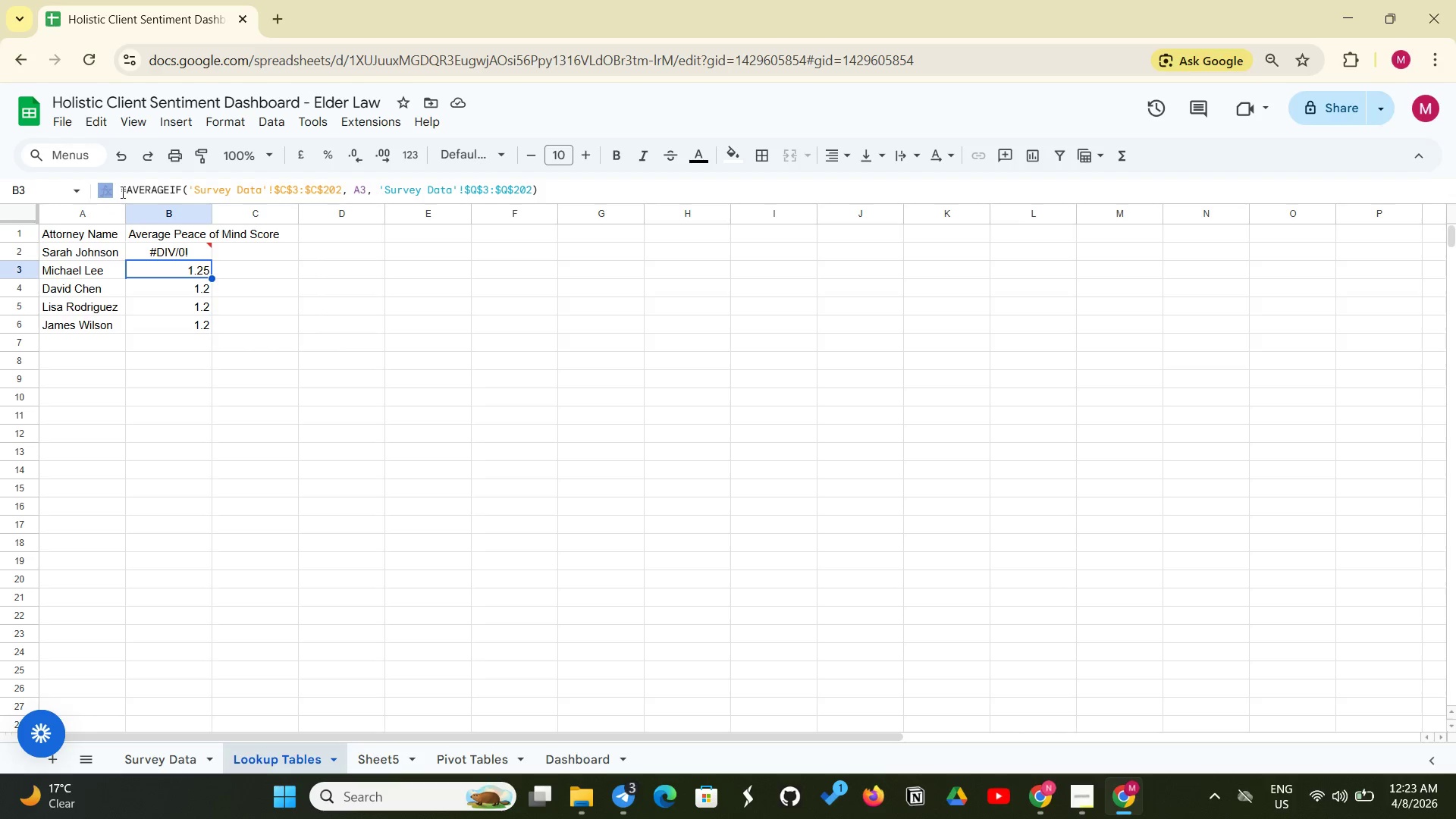 
left_click_drag(start_coordinate=[121, 191], to_coordinate=[554, 194])
 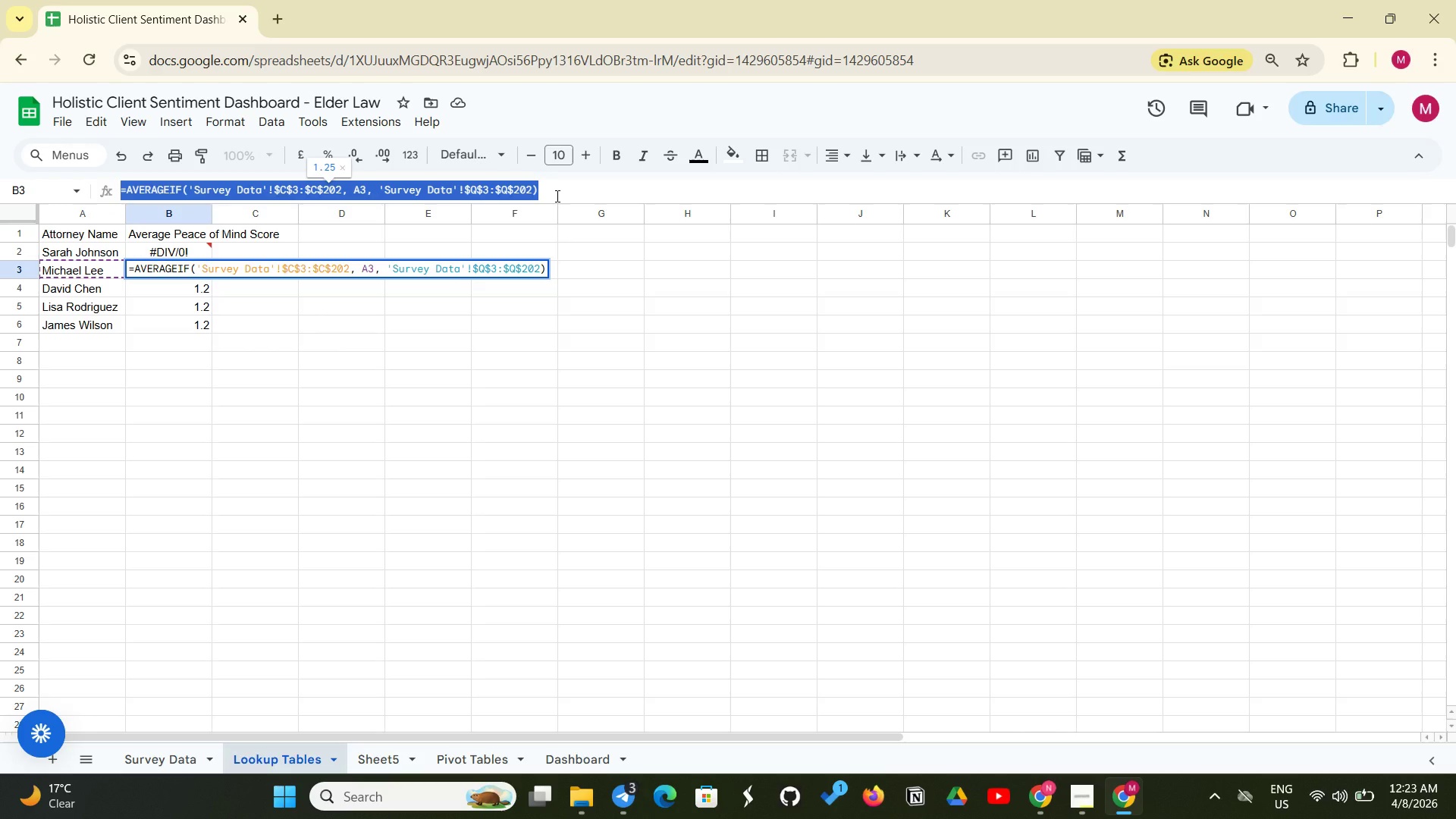 
key(Control+C)
 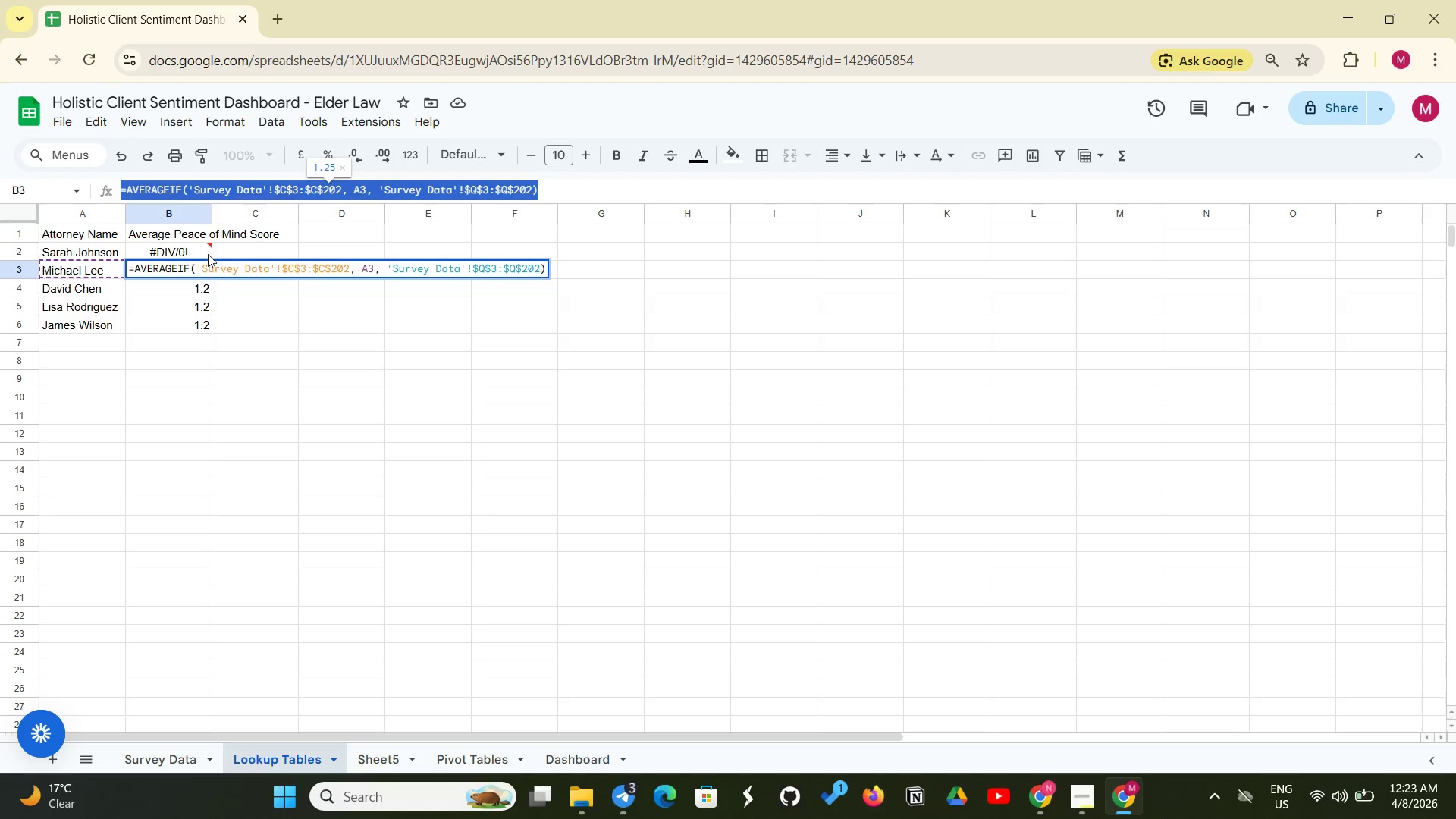 
left_click([200, 249])
 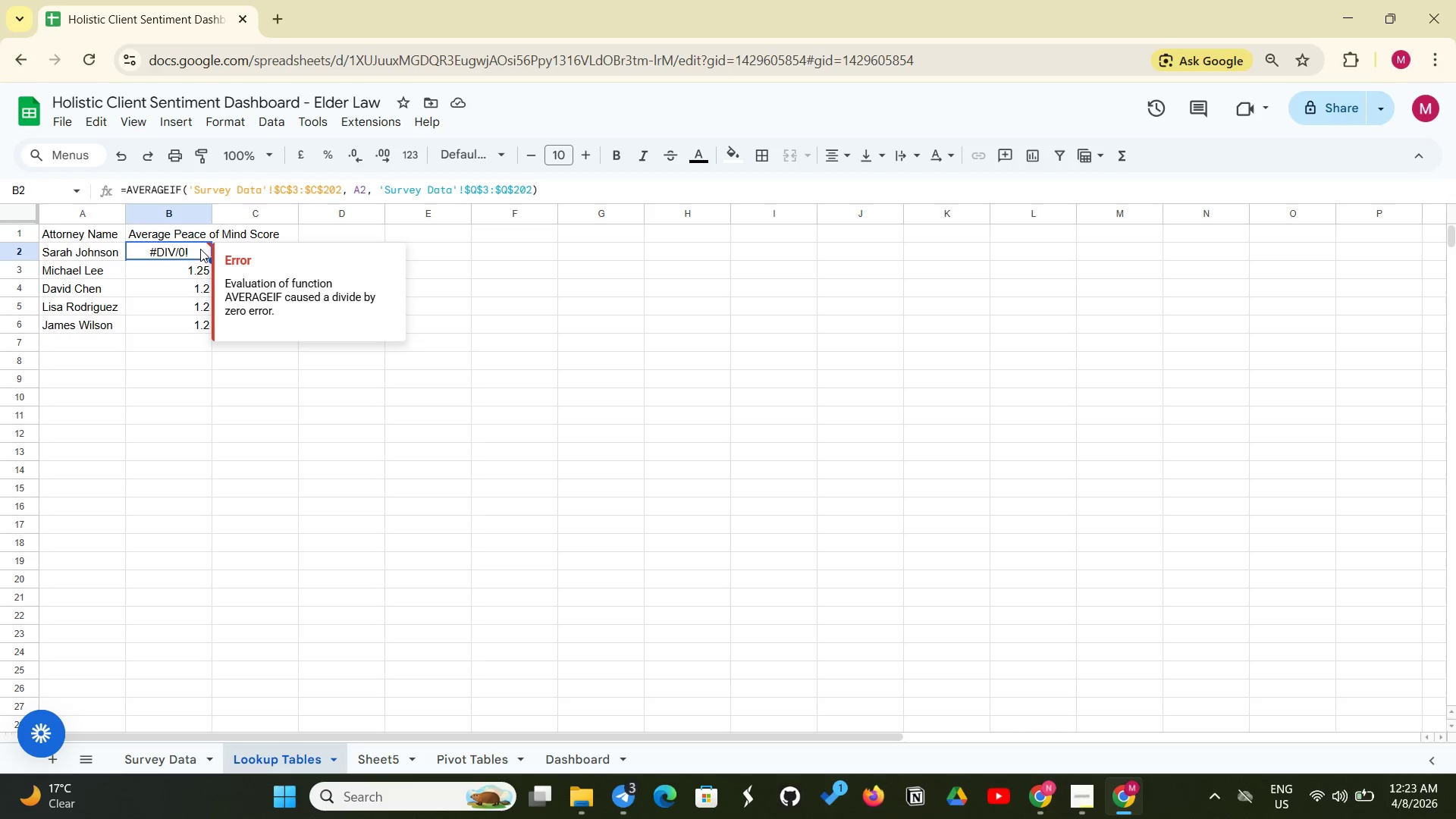 
key(Backspace)
 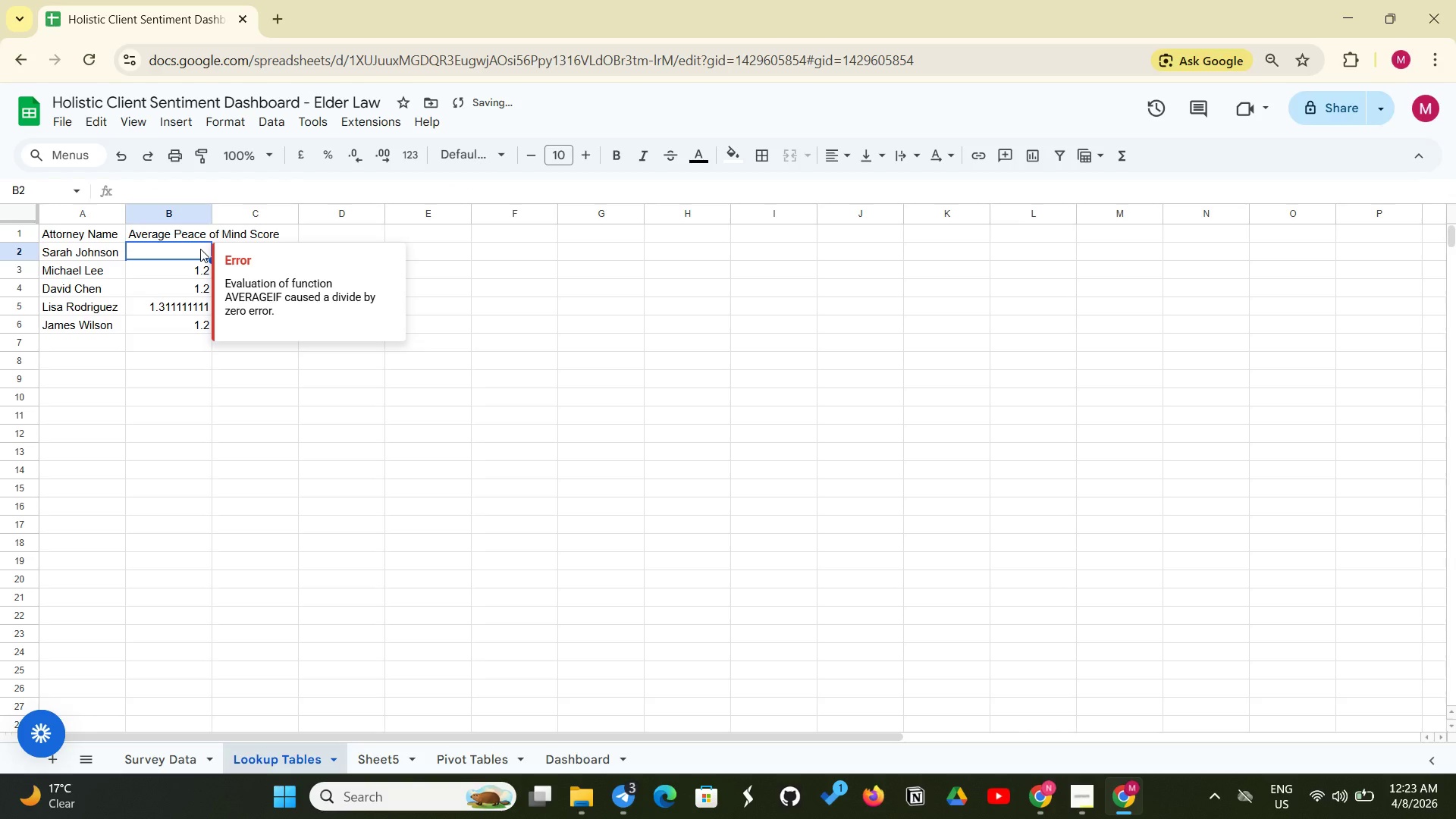 
key(Control+V)
 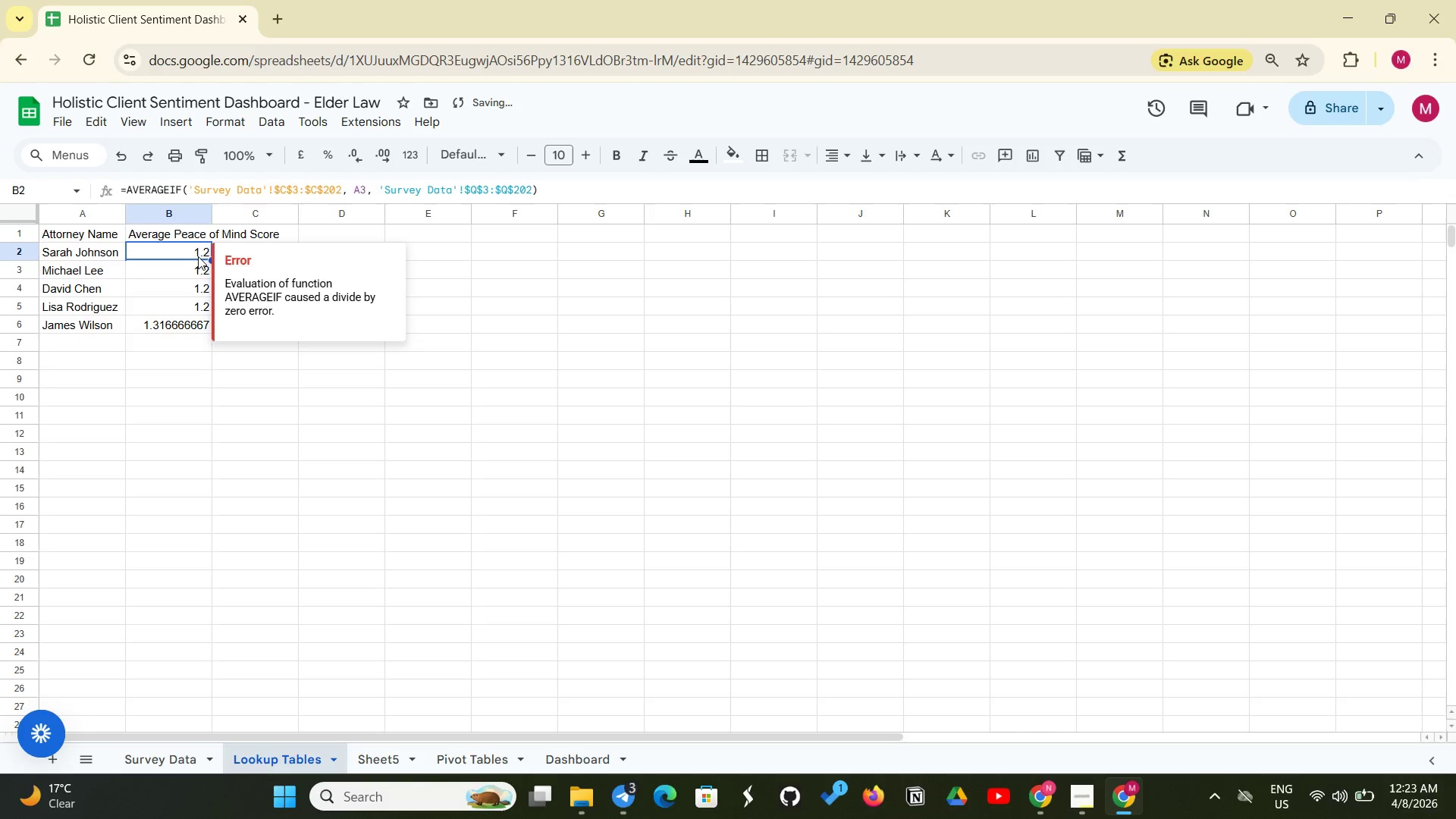 
left_click([188, 392])
 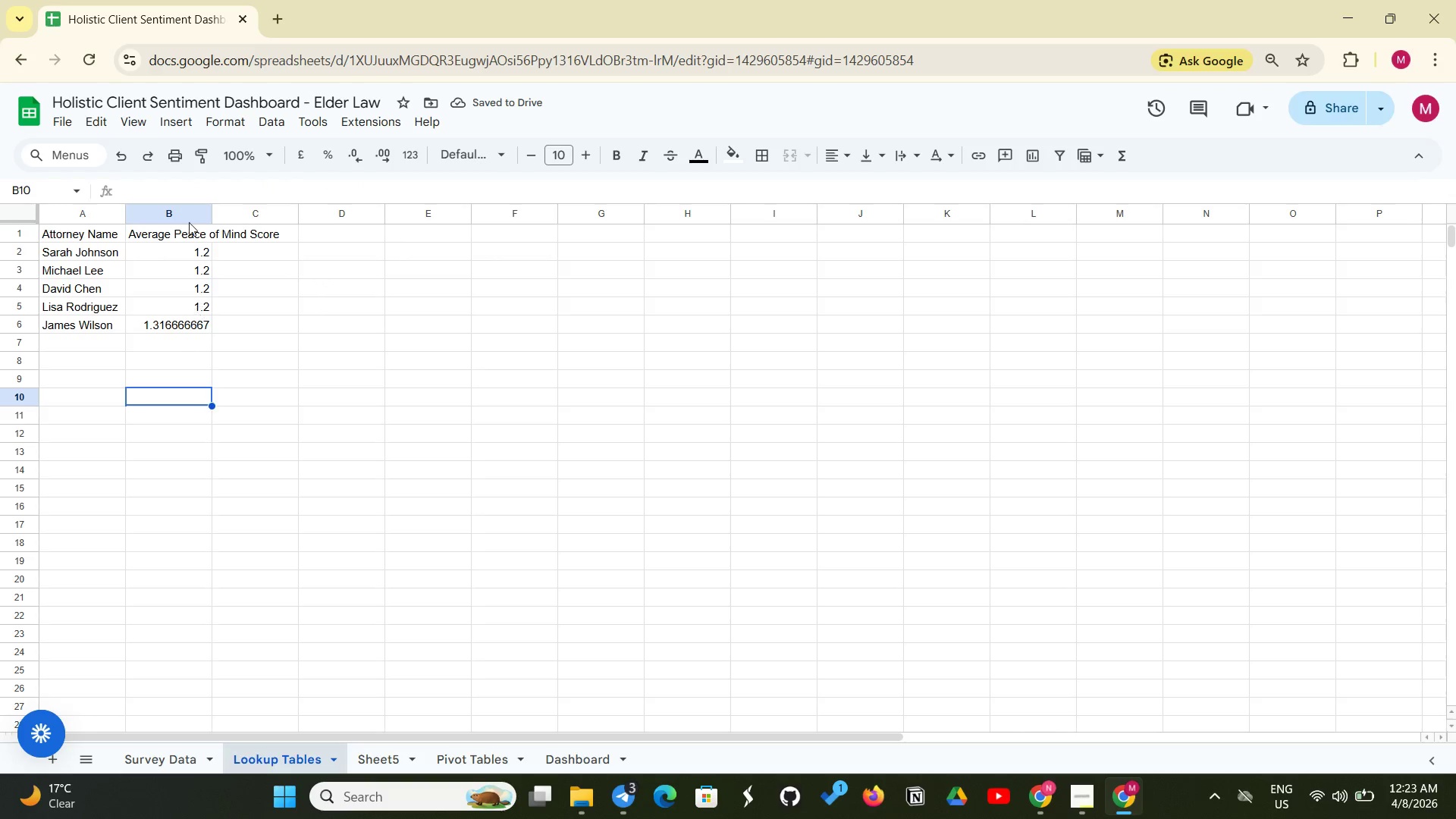 
left_click([188, 254])
 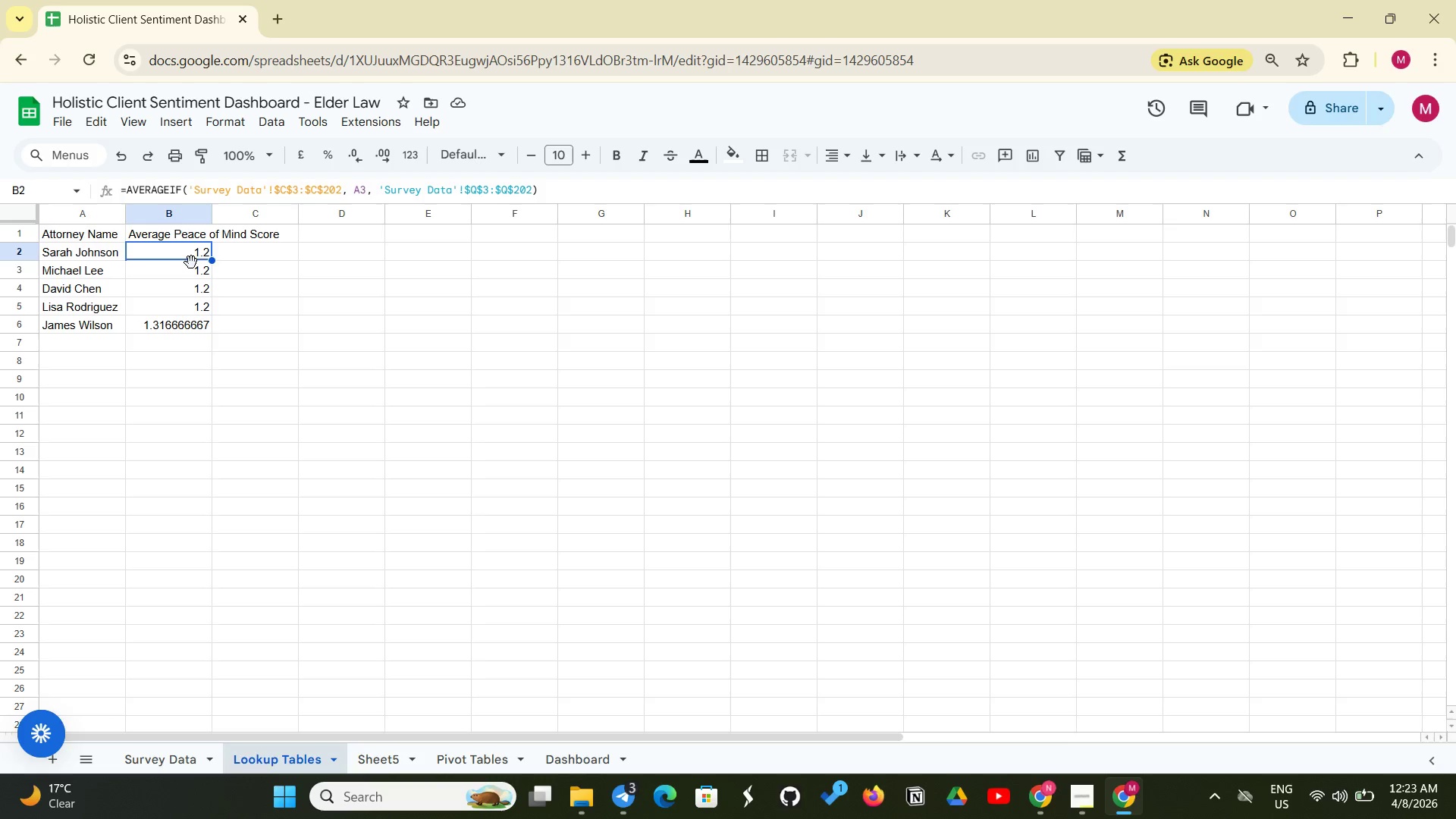 
left_click([193, 274])
 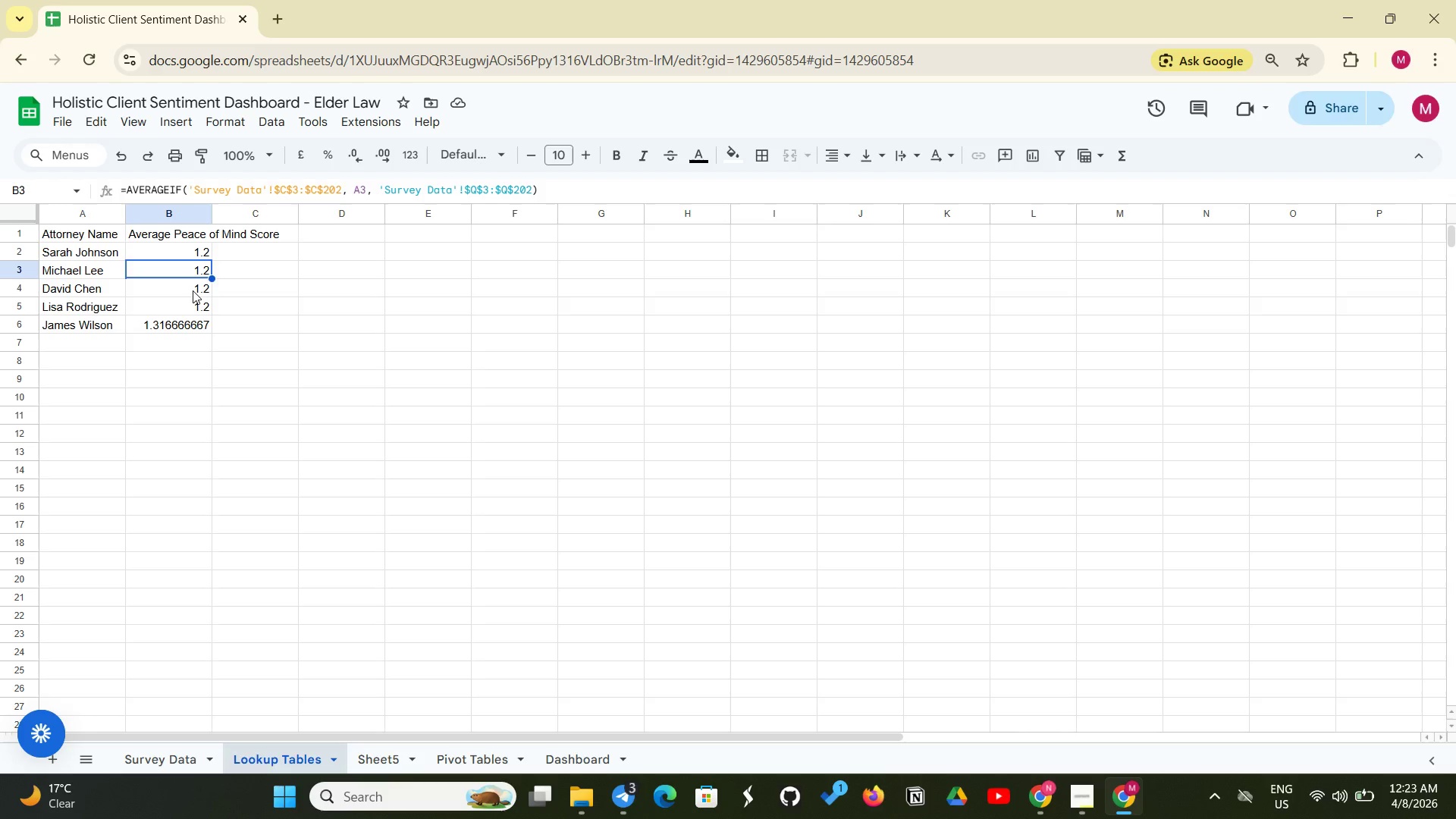 
left_click([193, 290])
 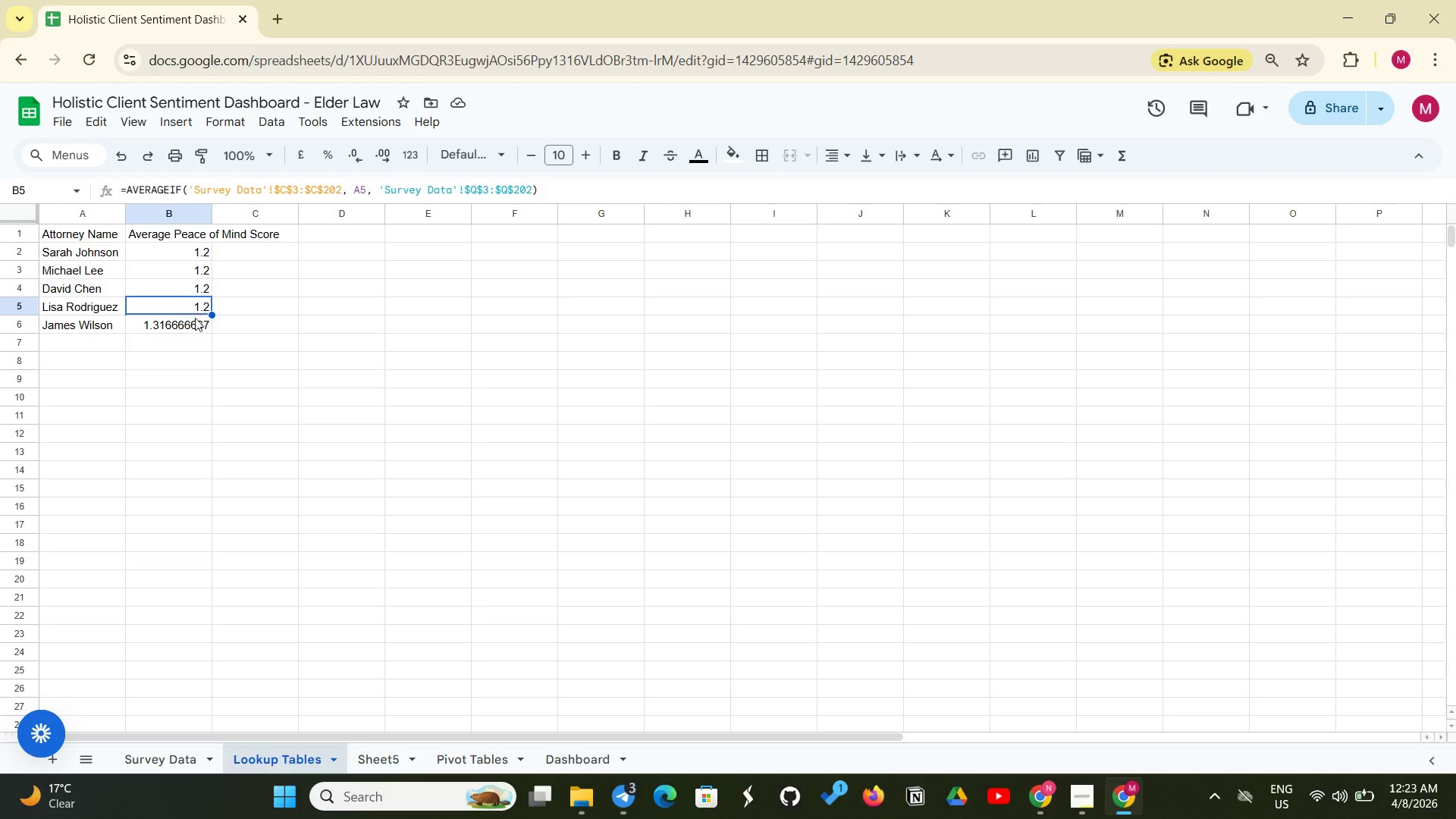 
left_click([193, 325])
 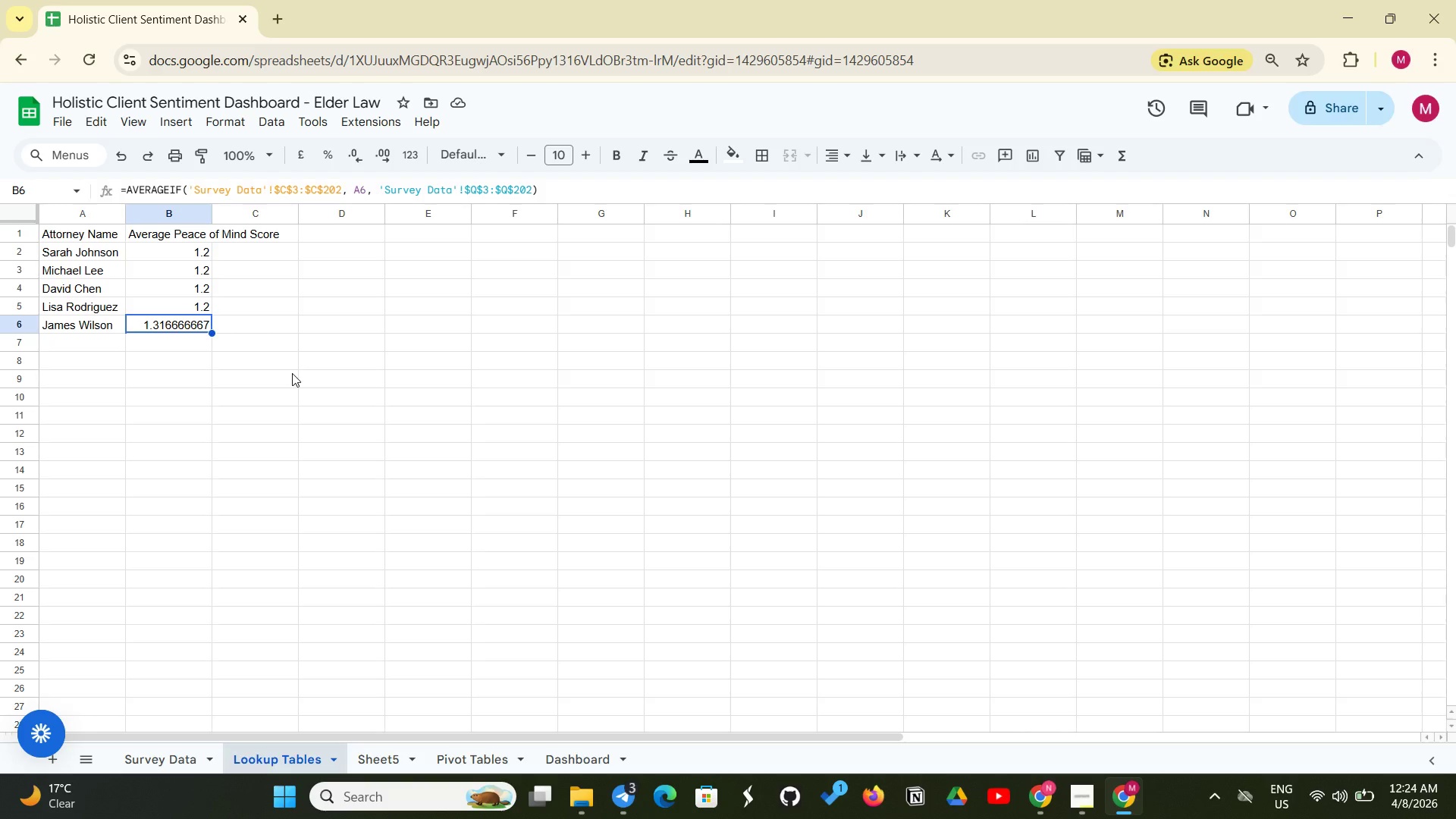 
wait(56.92)
 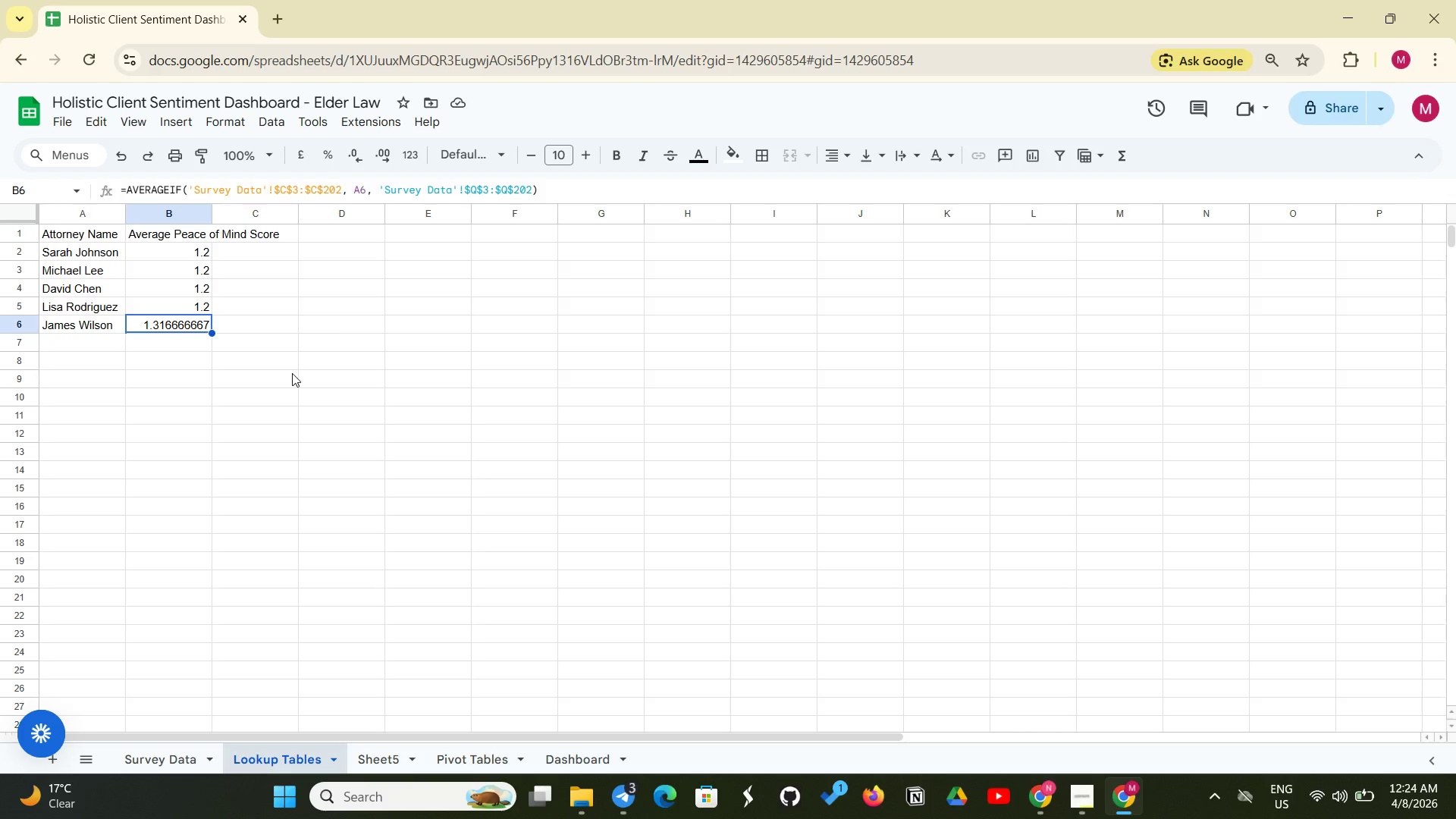 
left_click([333, 292])
 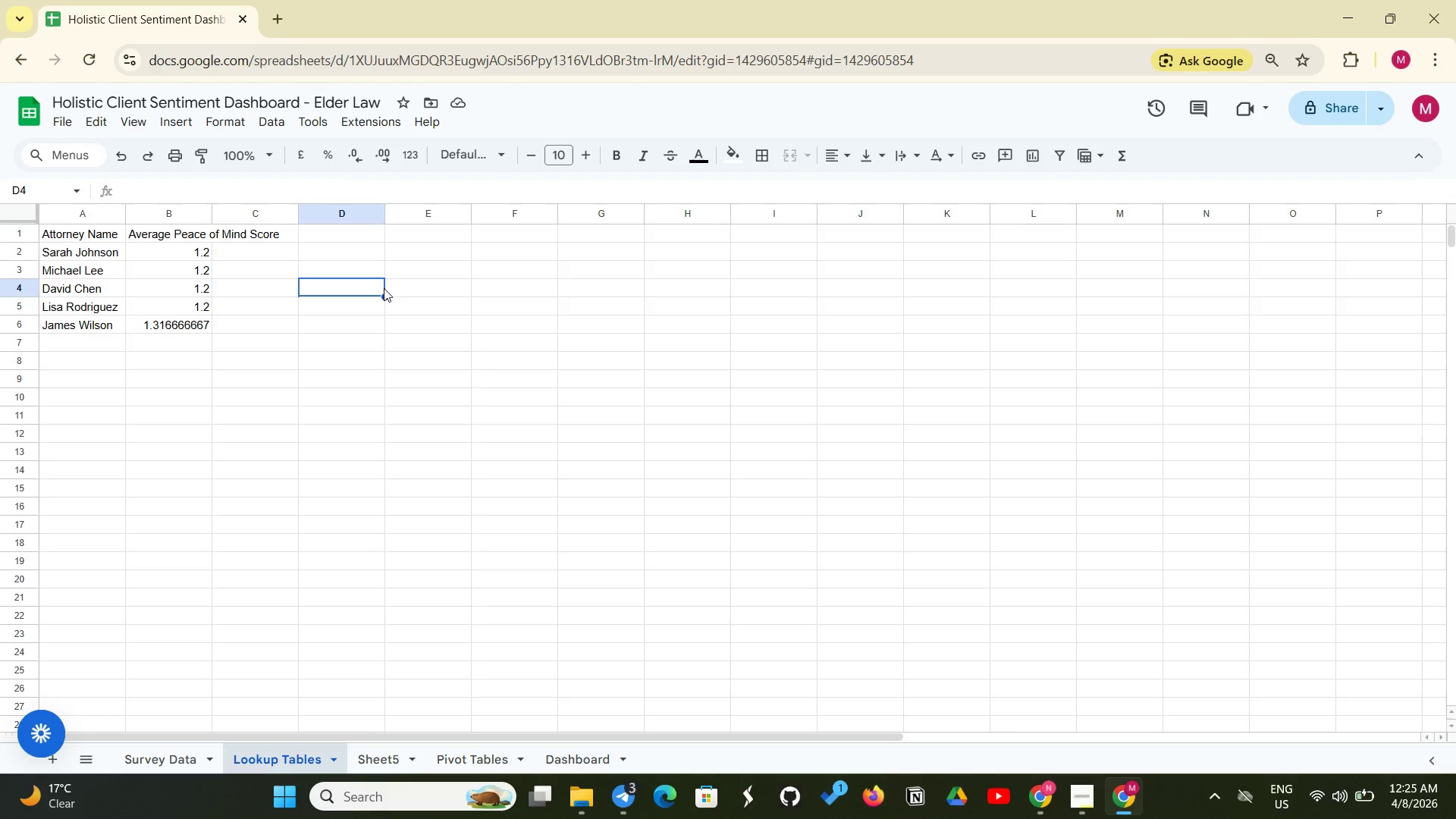 
wait(33.64)
 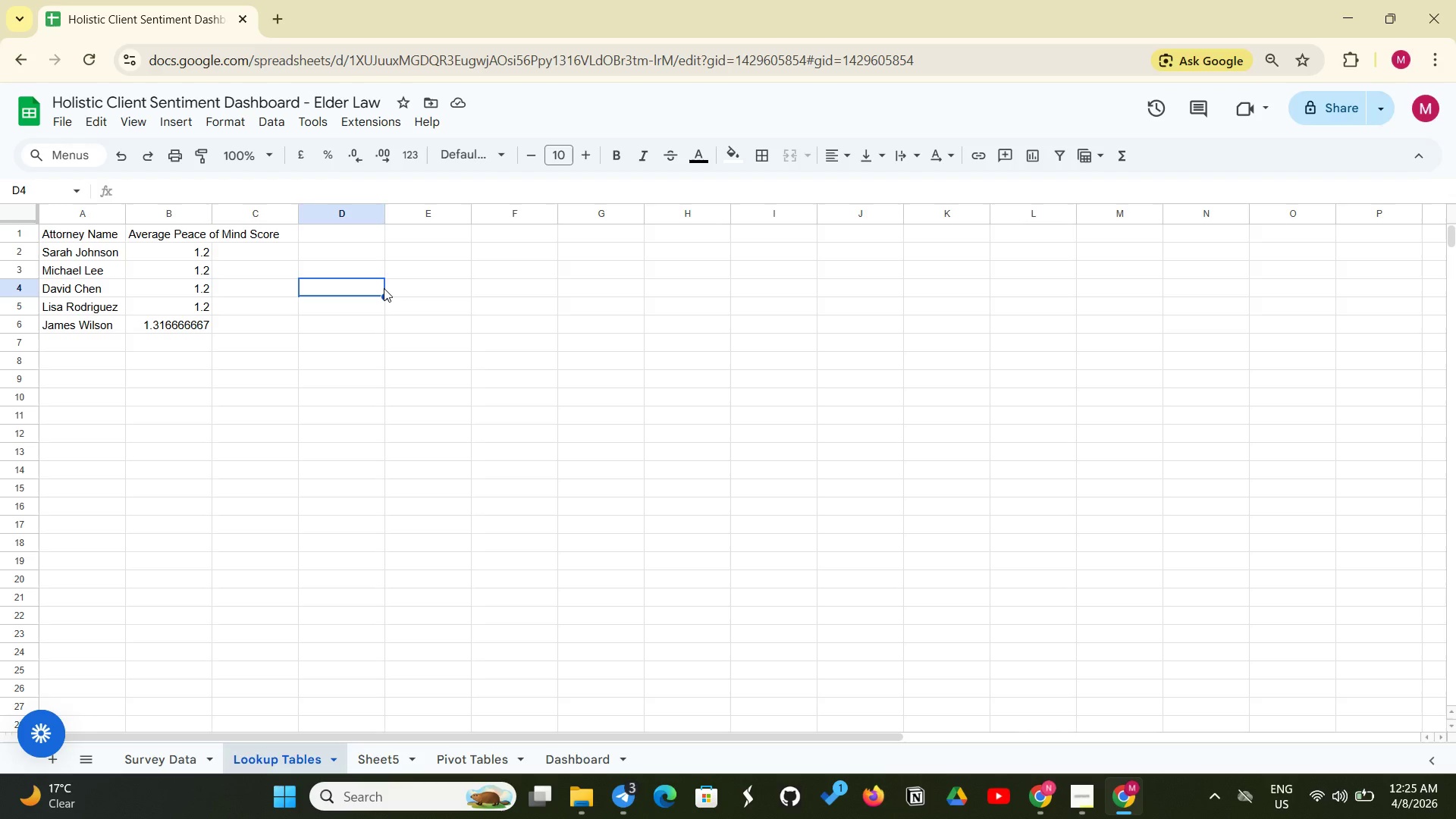 
left_click([1084, 800])